 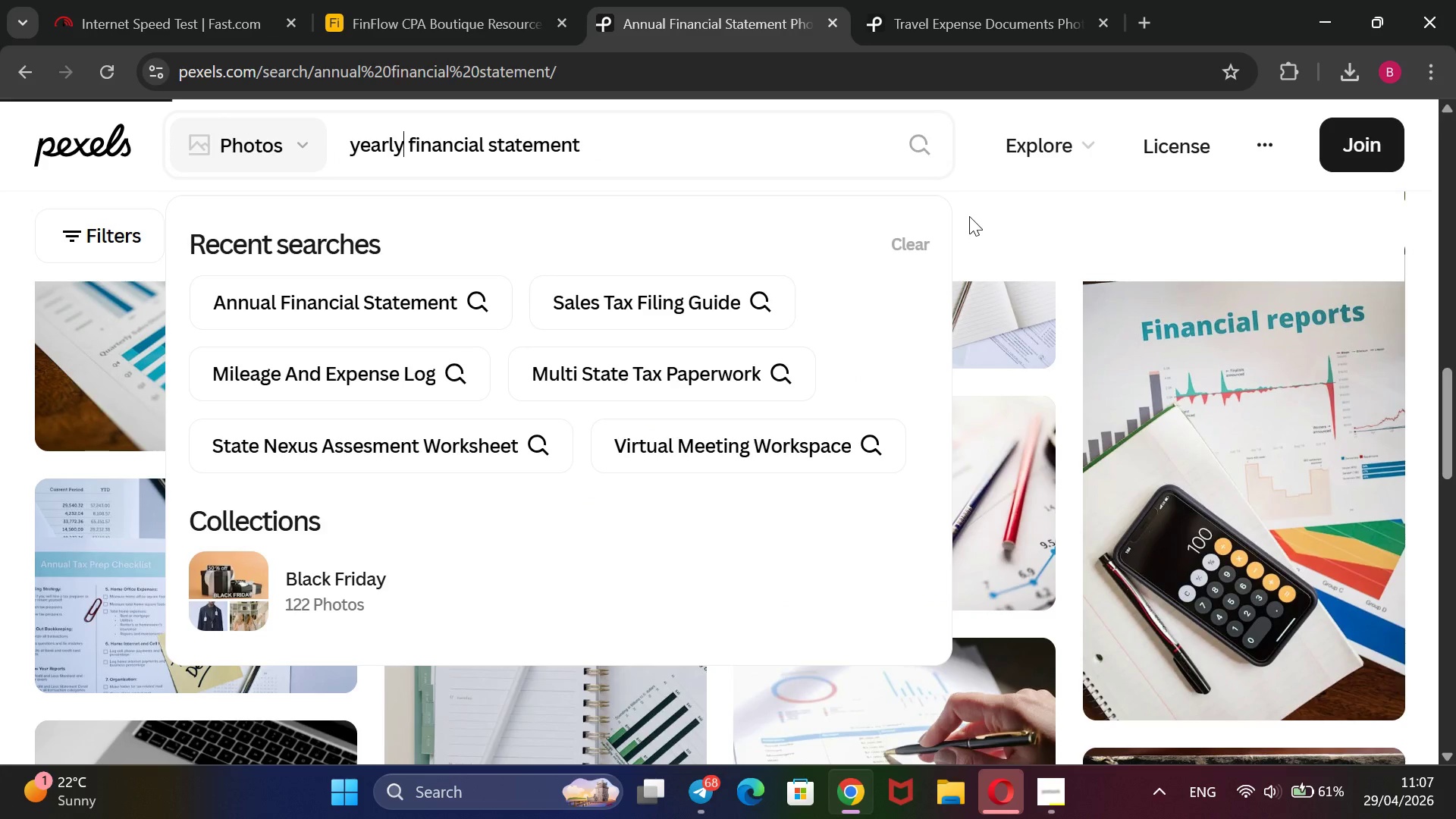 
scroll: coordinate [994, 228], scroll_direction: down, amount: 6.0
 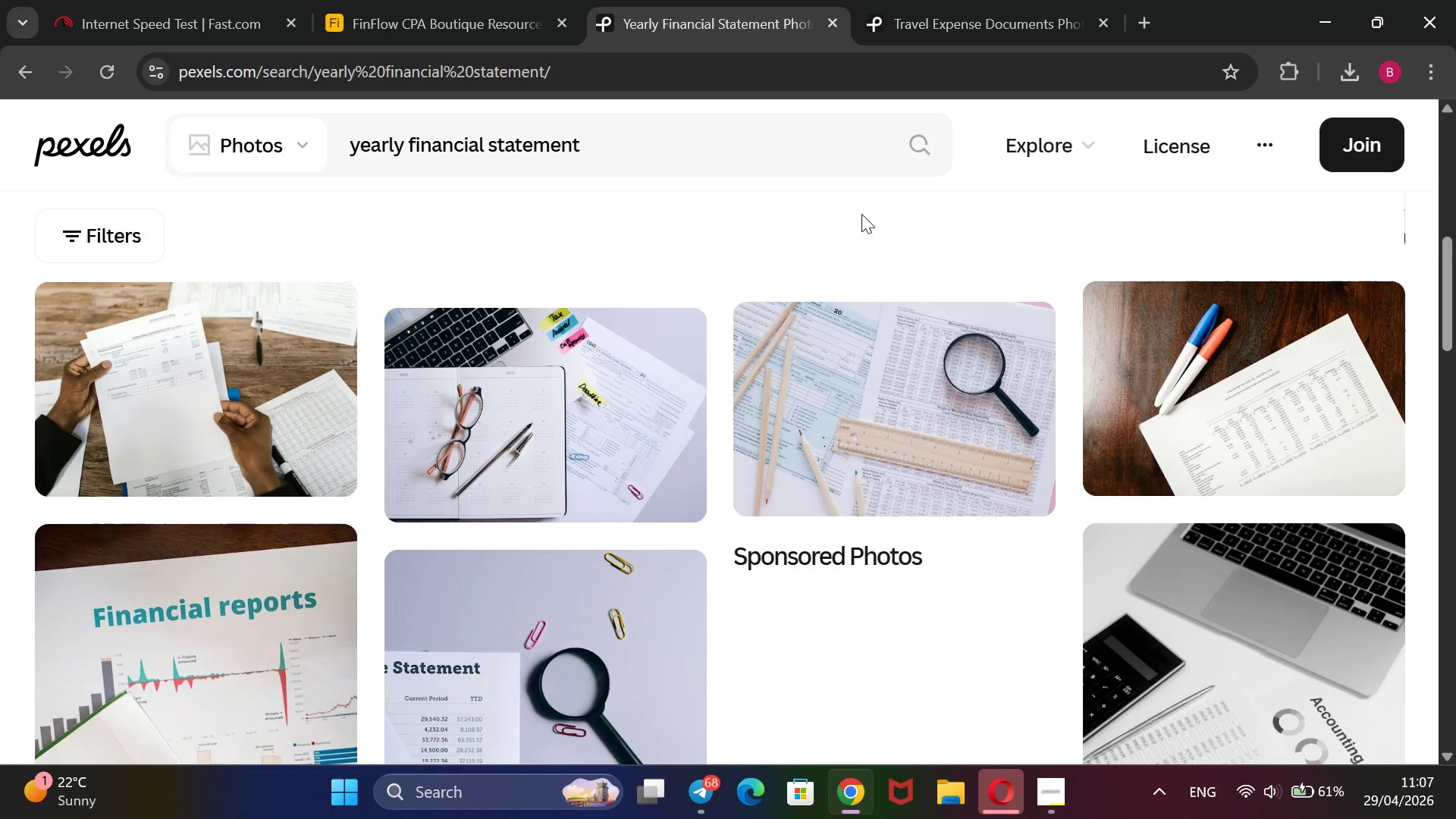 
mouse_move([605, 438])
 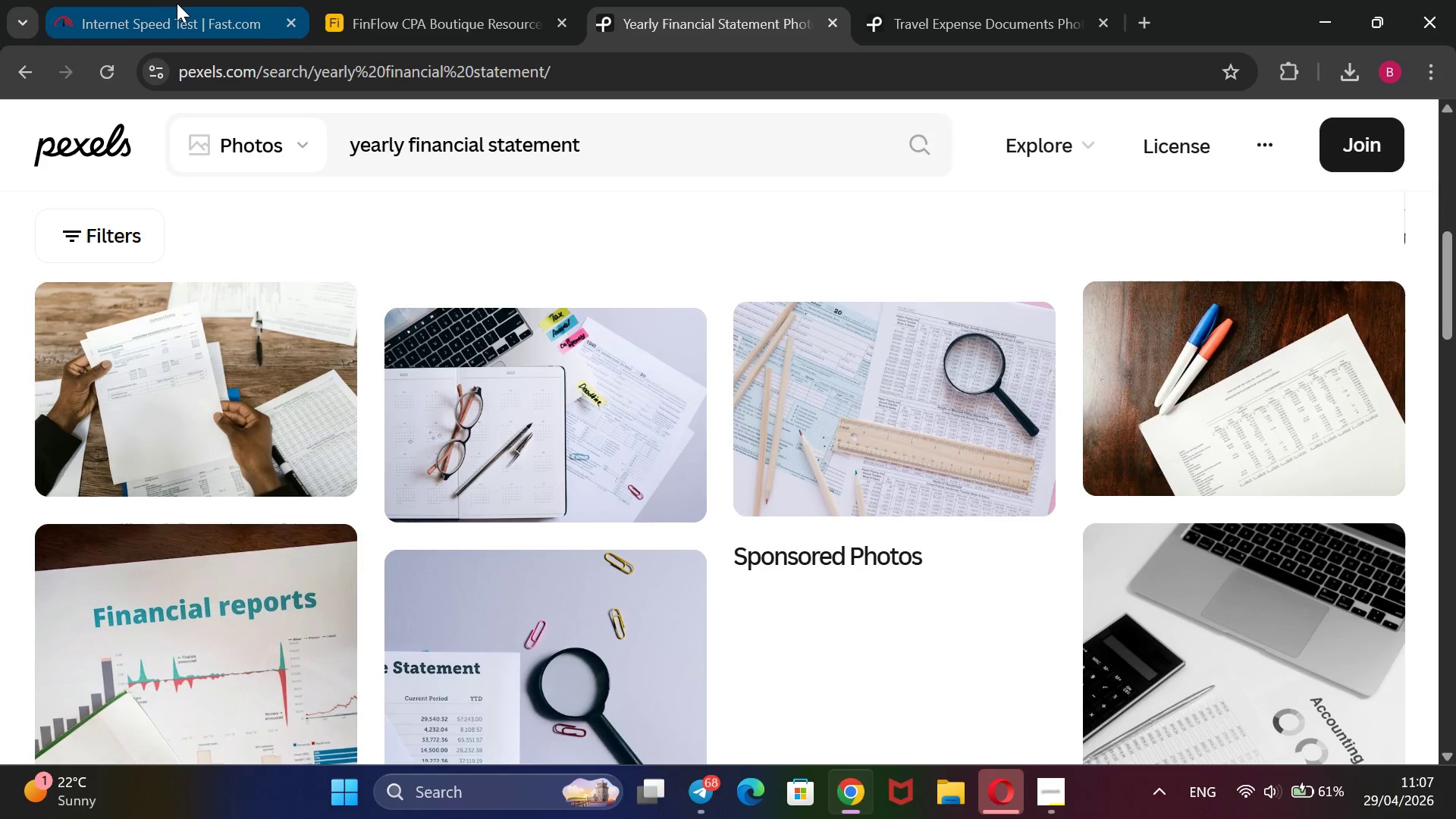 
left_click([393, 12])
 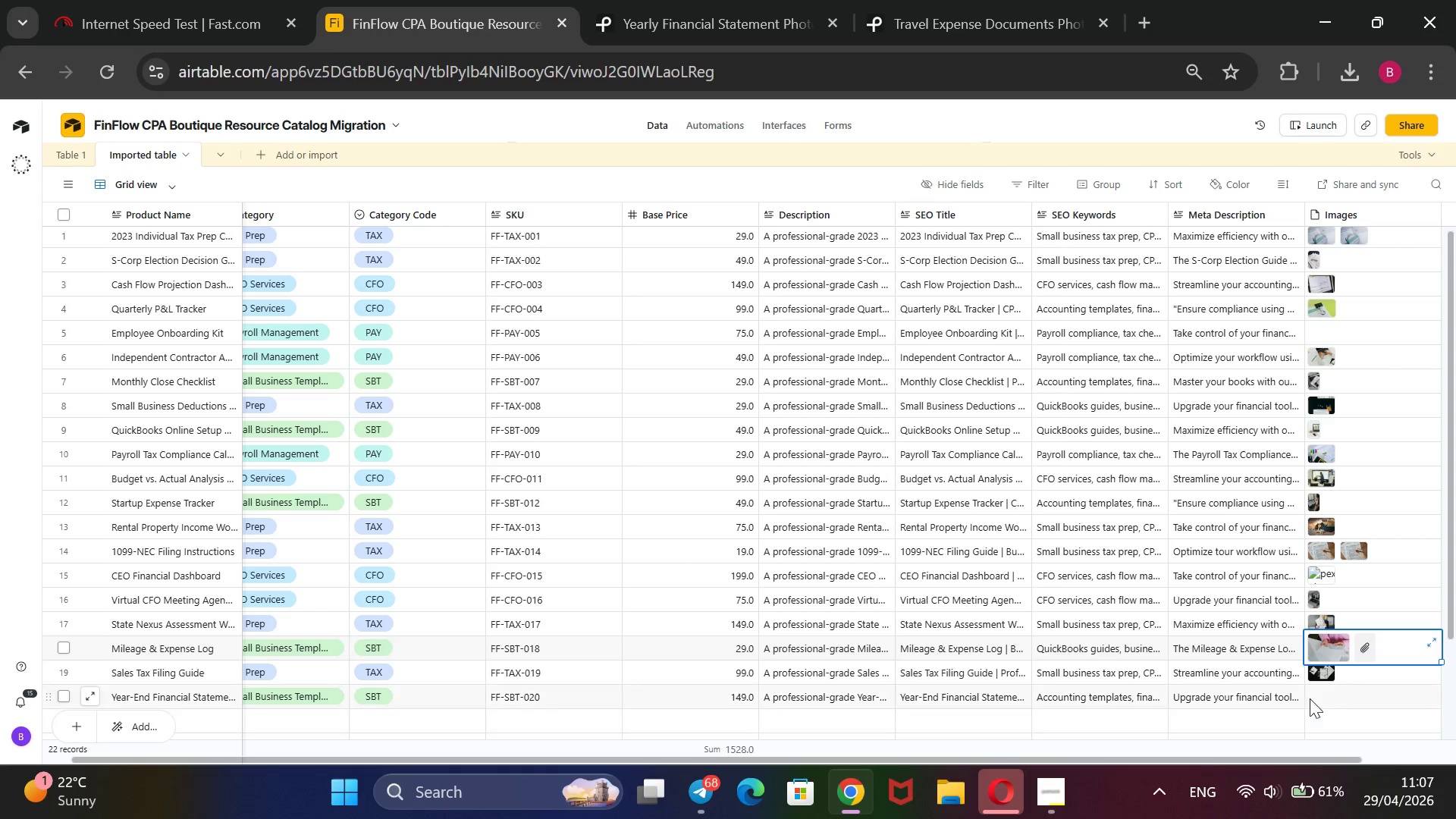 
left_click([1312, 696])
 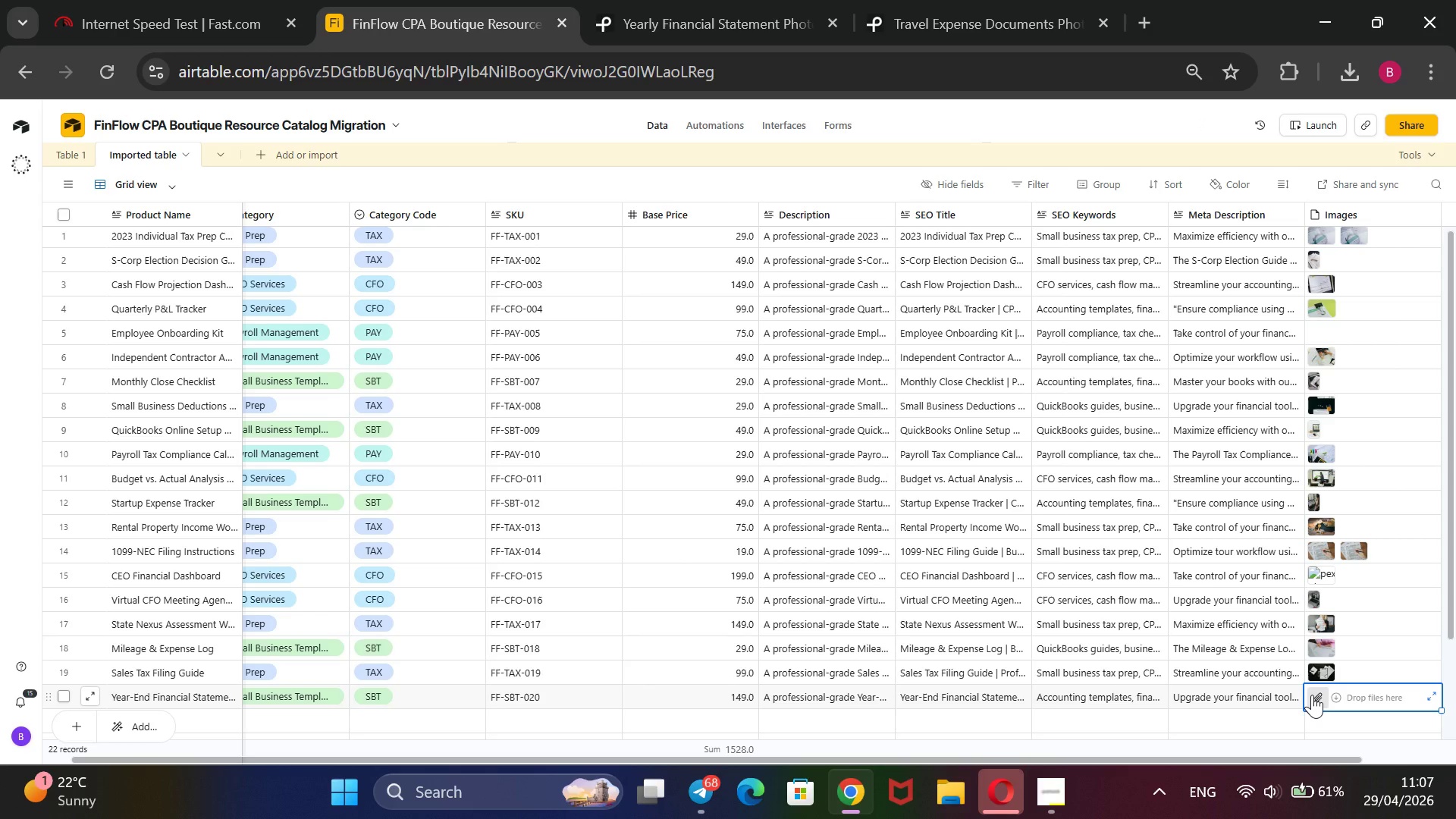 
left_click([1312, 695])
 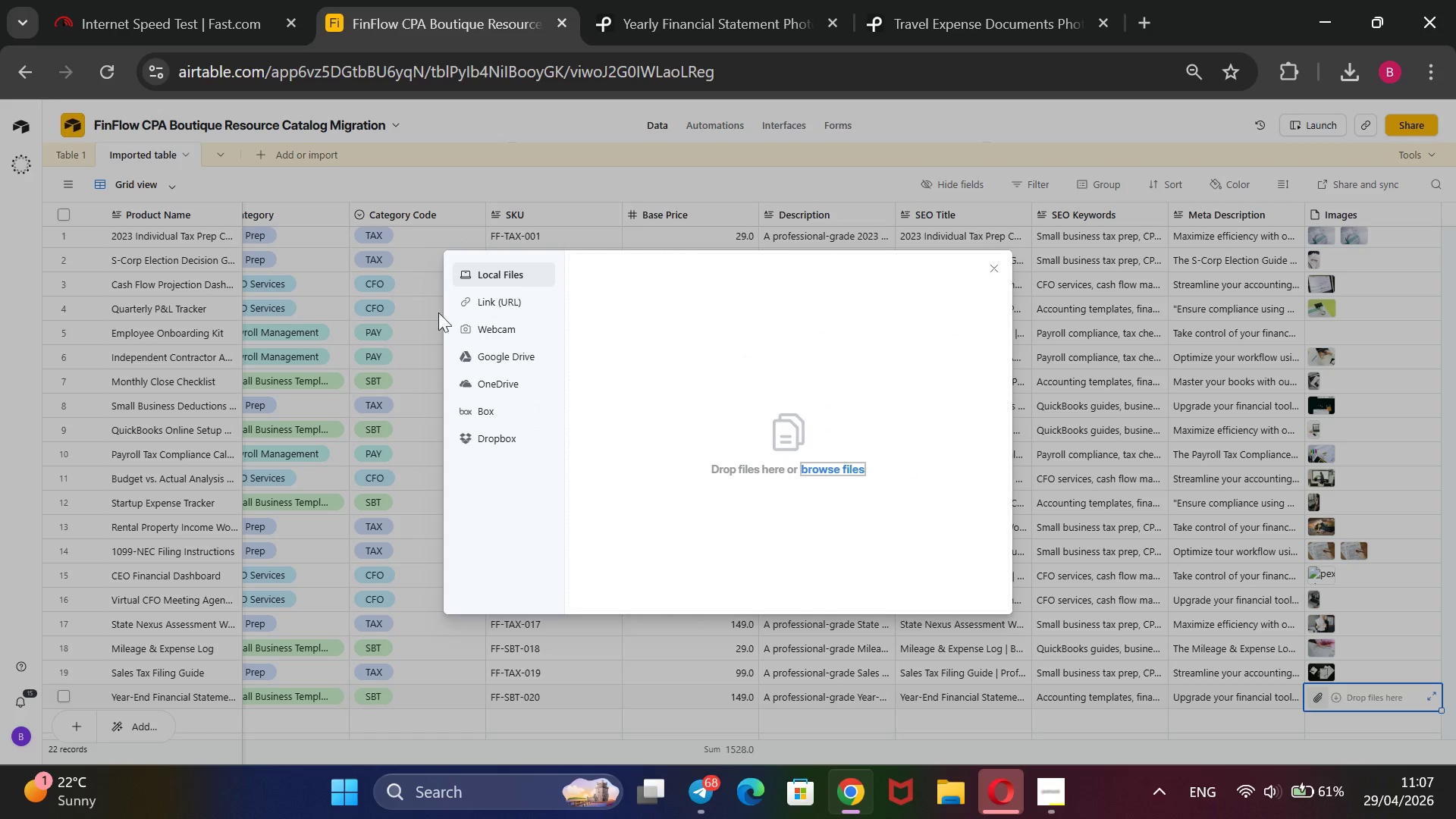 
left_click([475, 309])
 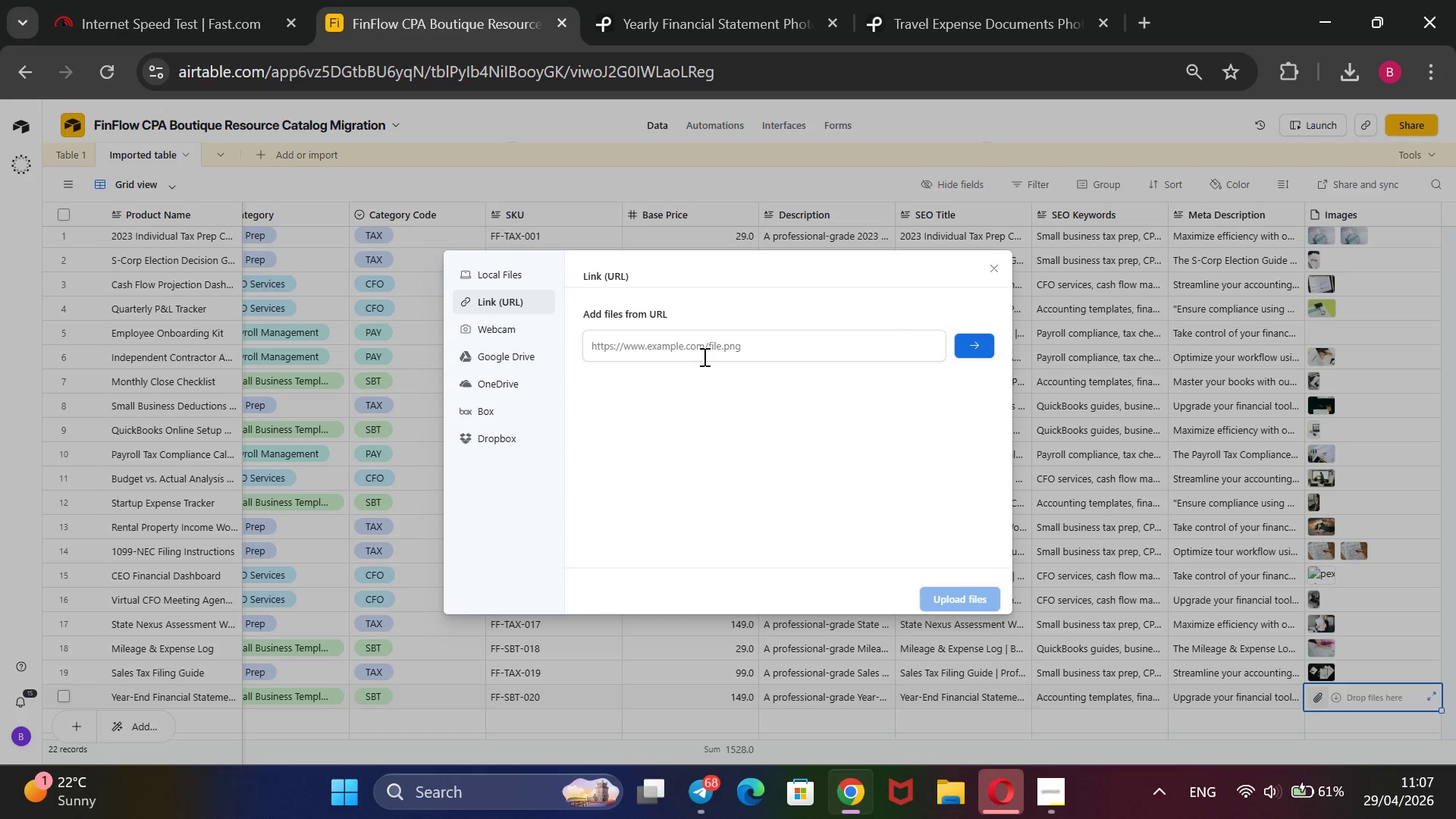 
left_click([705, 349])
 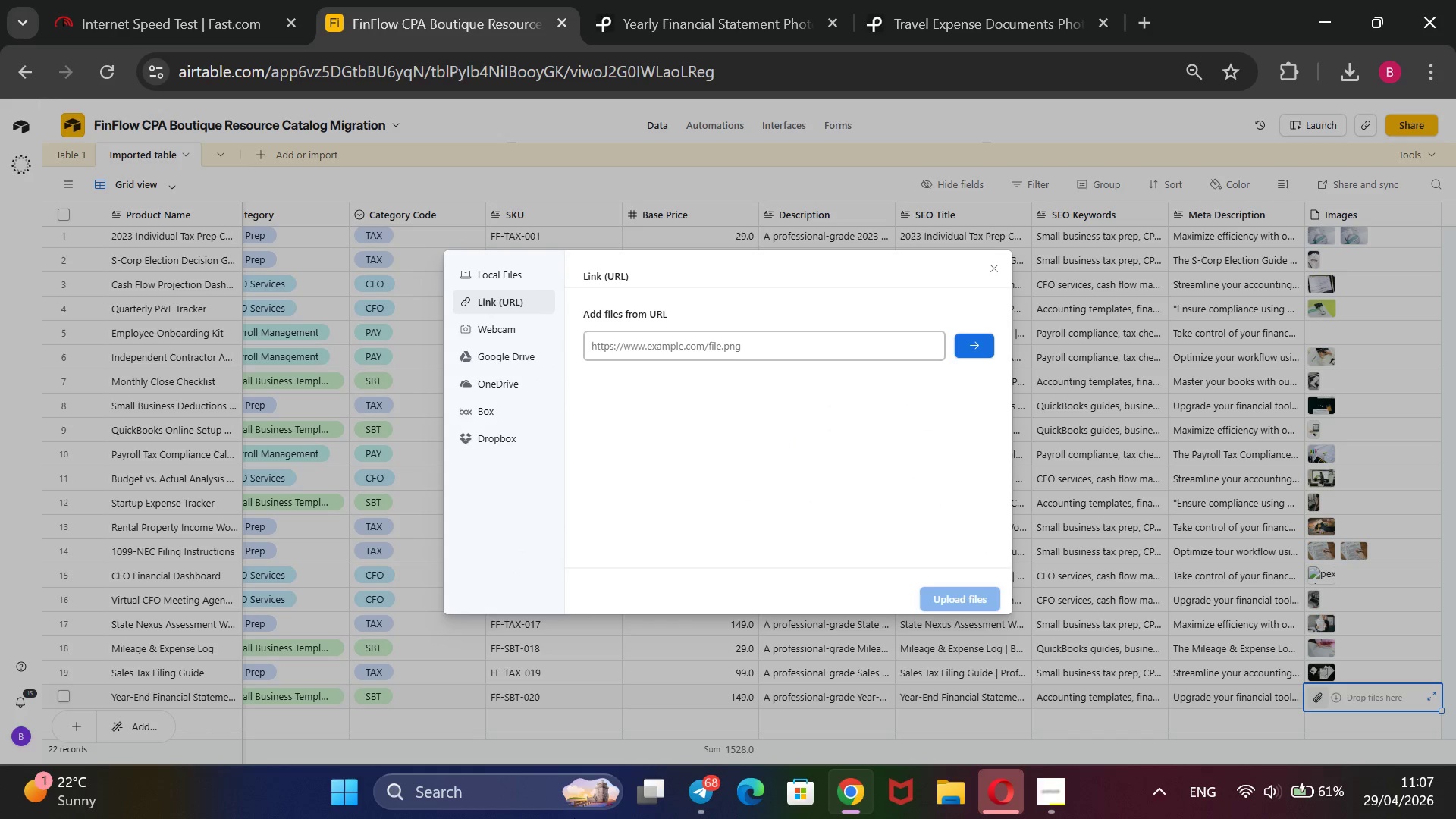 
key(Control+V)
 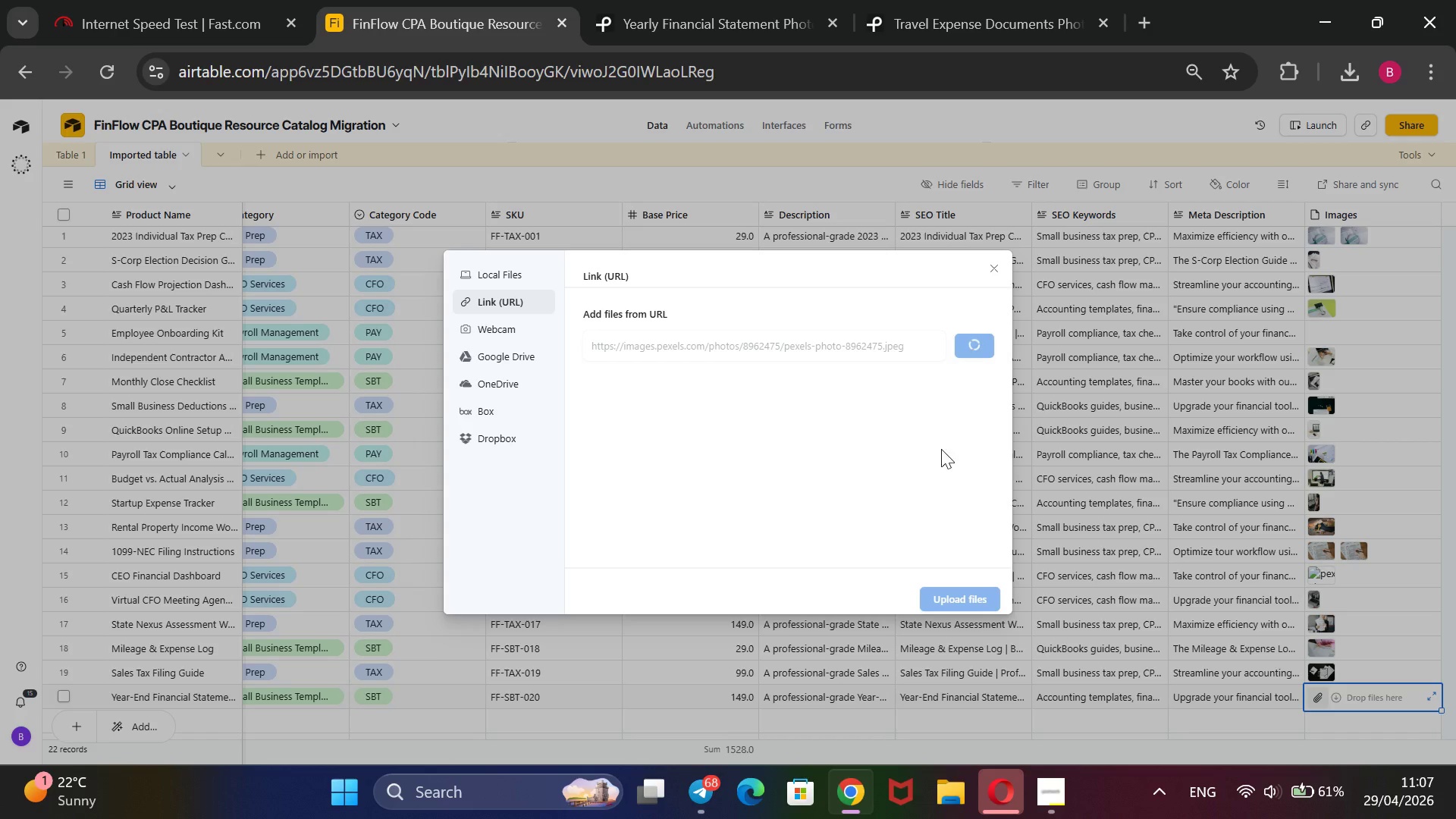 
wait(8.24)
 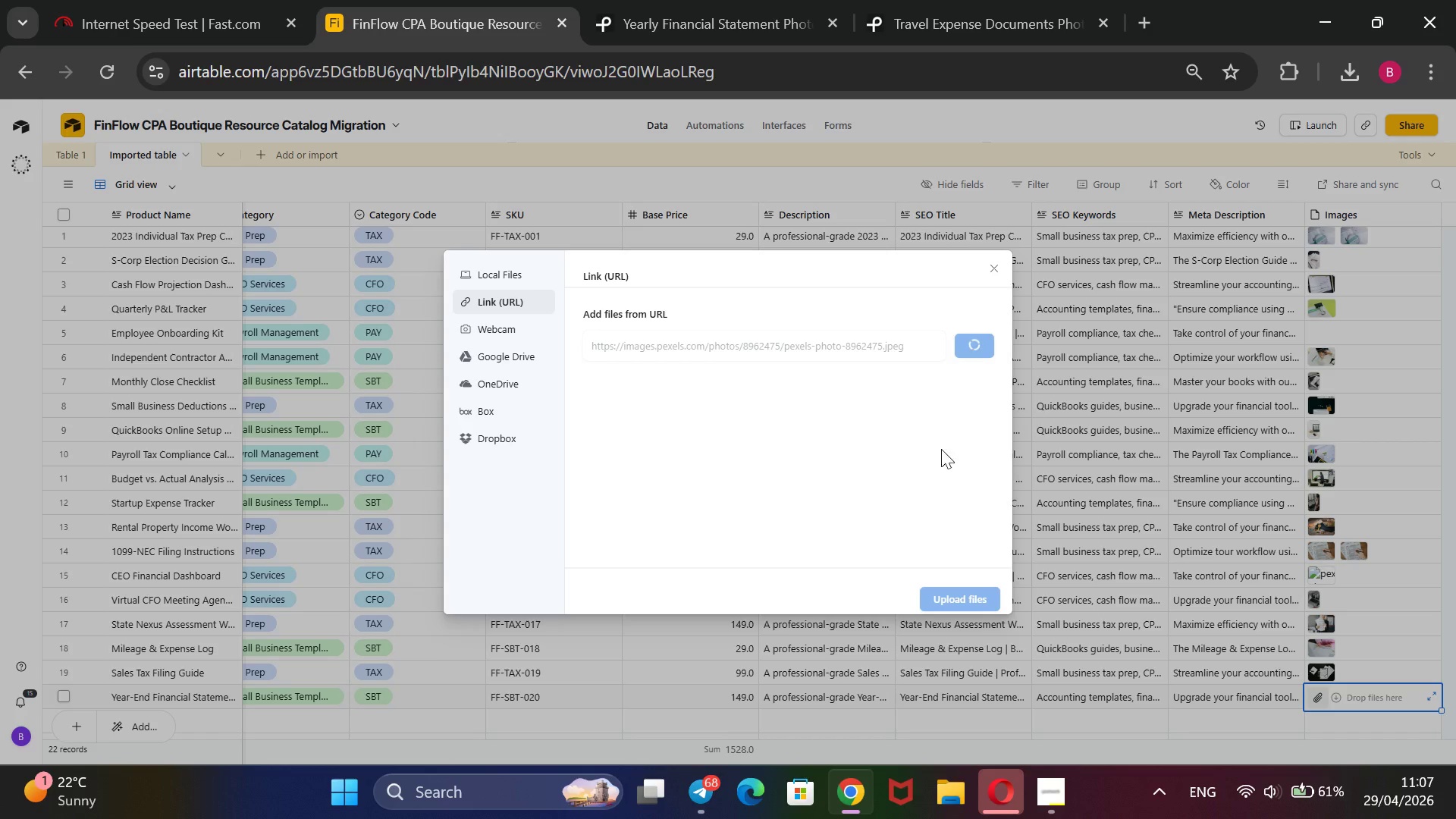 
double_click([1320, 571])
 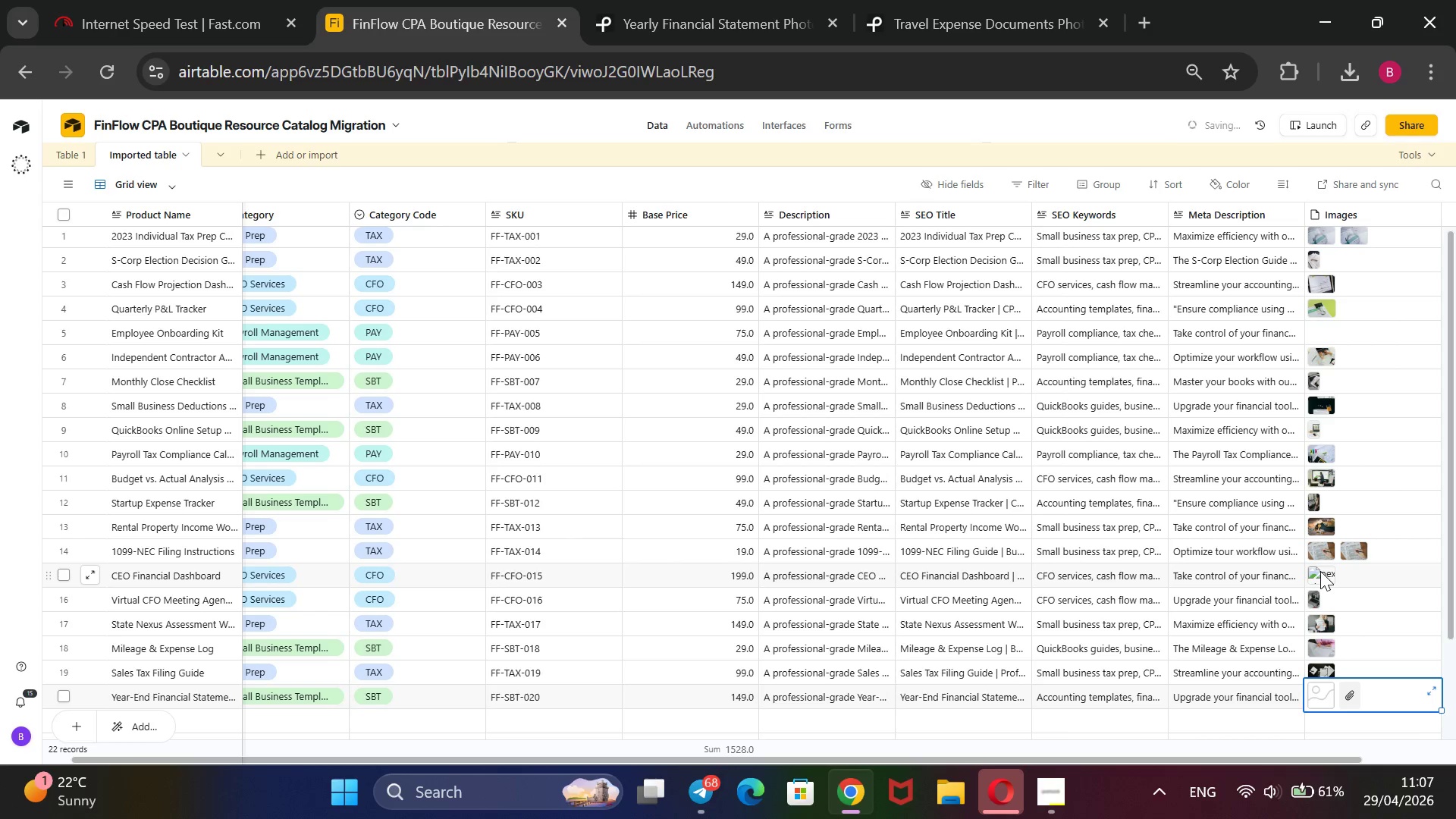 
double_click([1320, 571])
 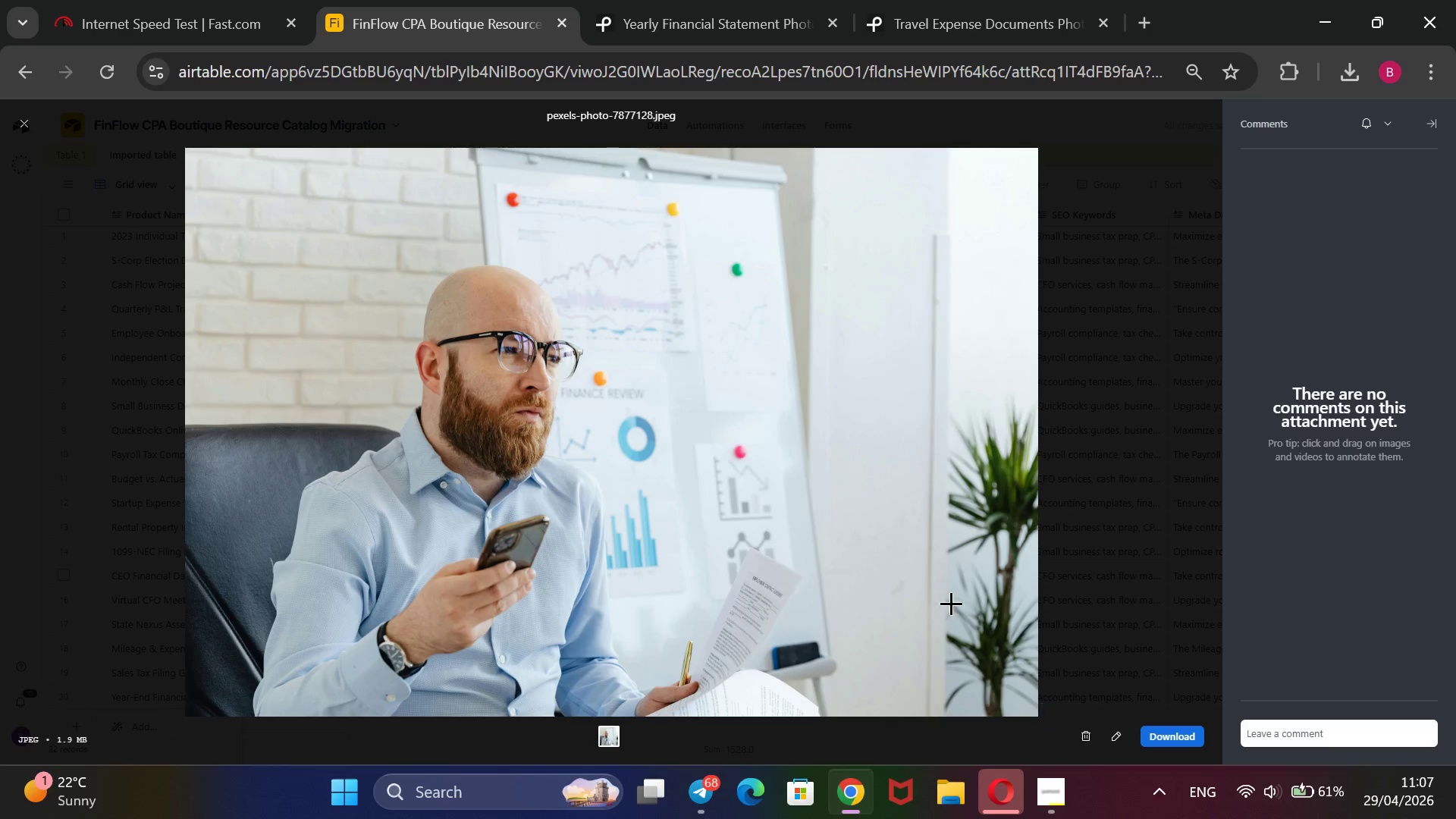 
wait(5.12)
 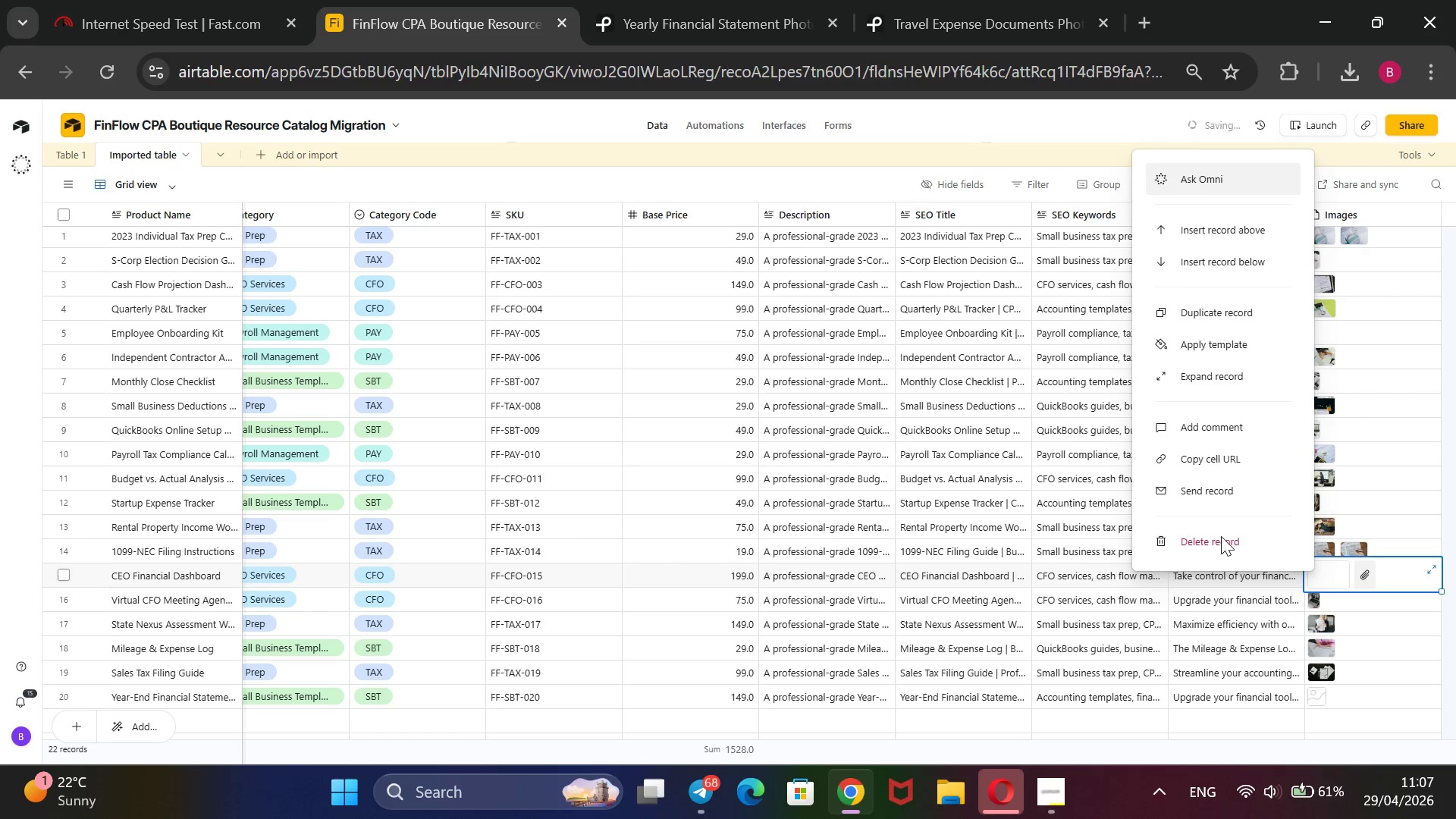 
scroll: coordinate [807, 510], scroll_direction: down, amount: 3.0
 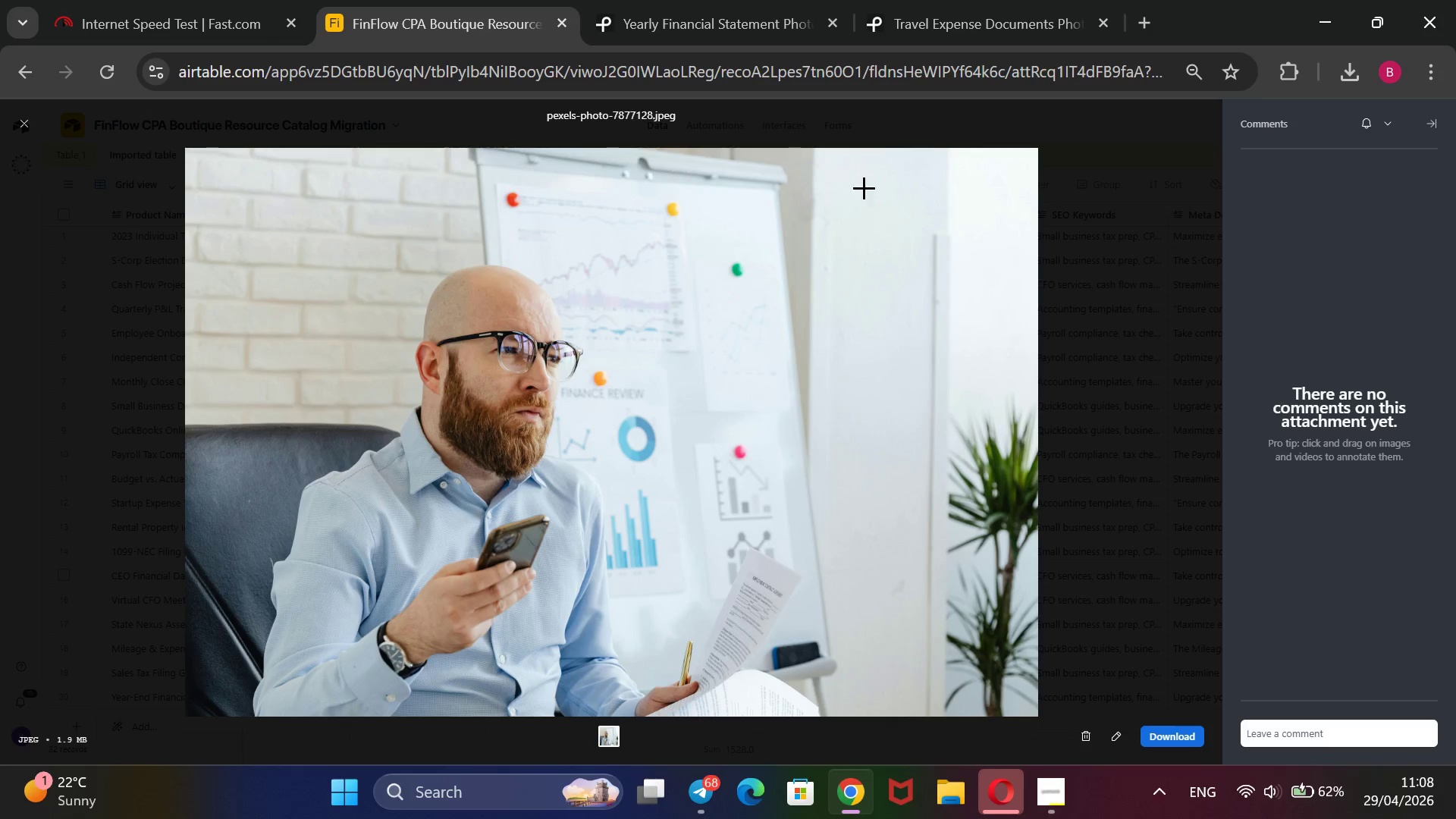 
wait(5.55)
 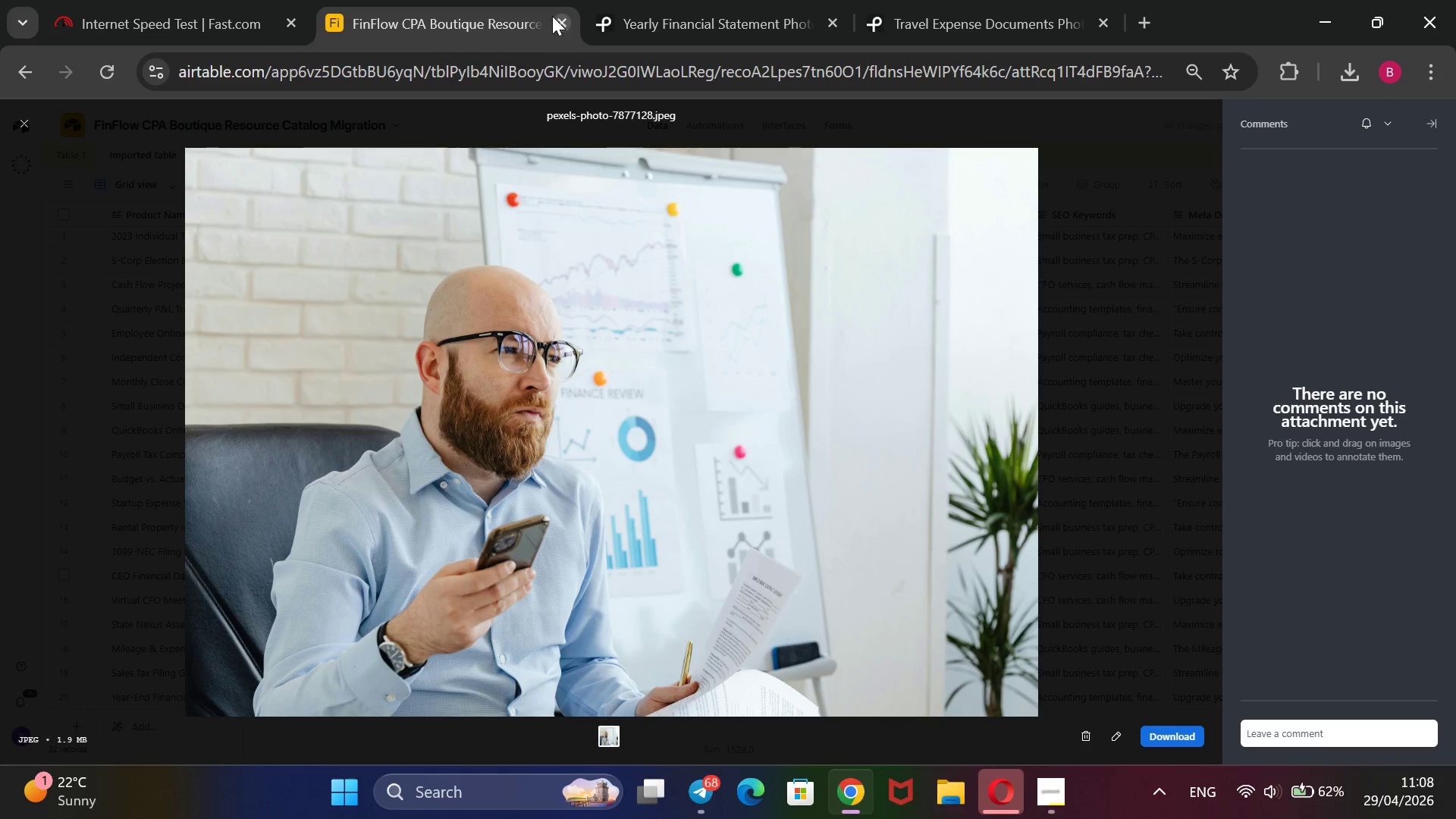 
left_click([26, 122])
 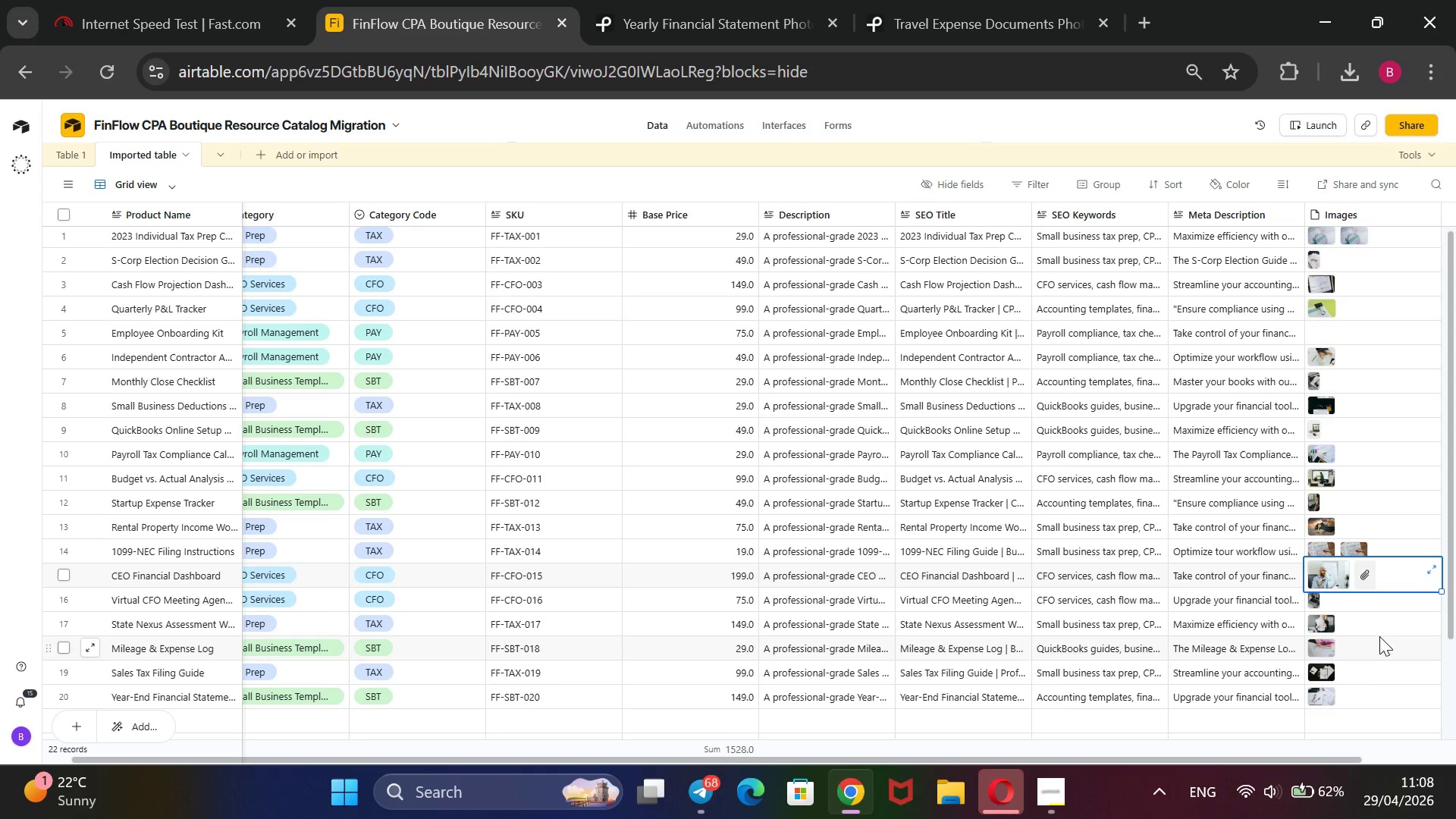 
left_click([1328, 338])
 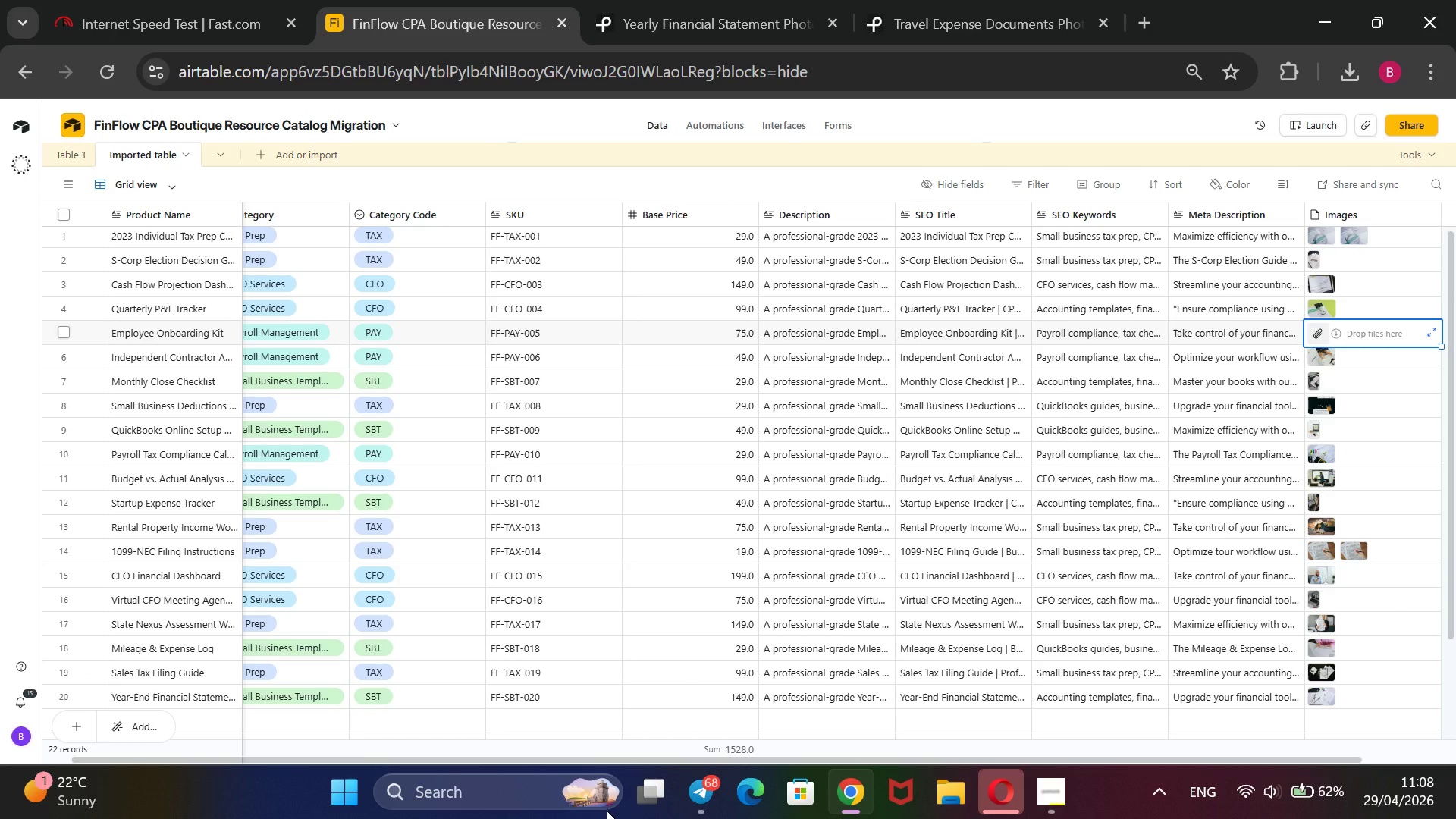 
wait(13.64)
 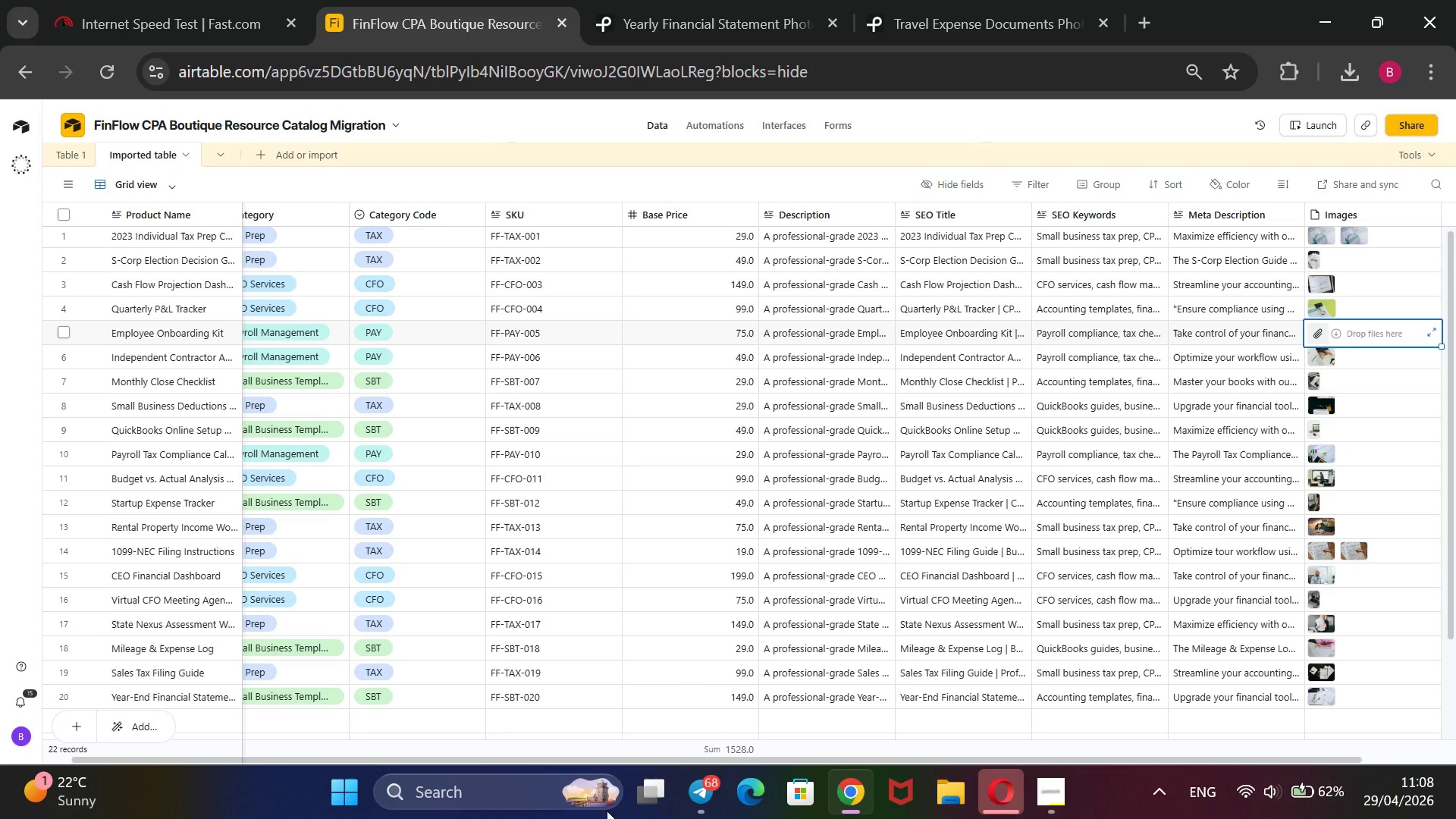 
left_click([745, 17])
 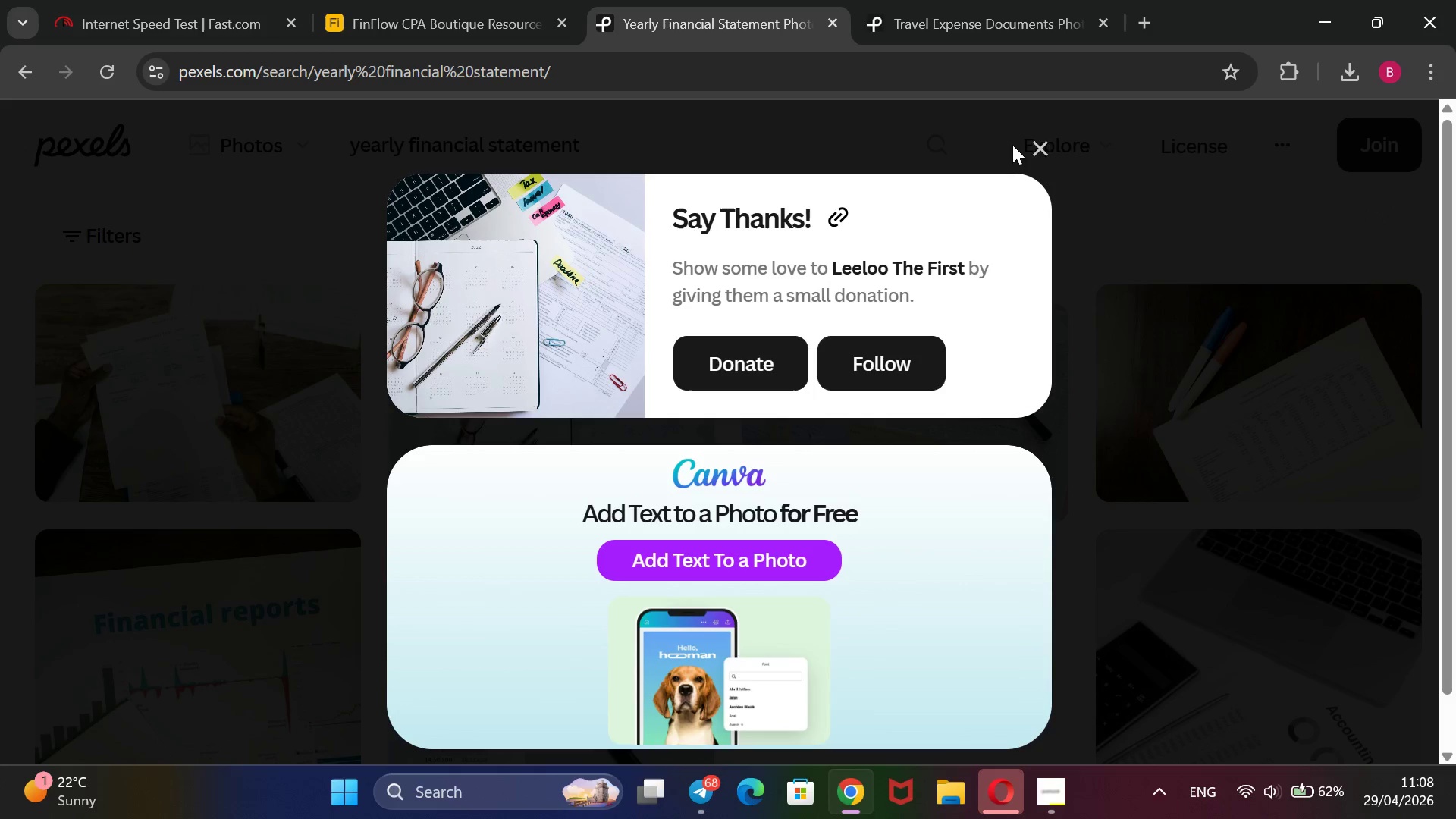 
left_click([1035, 149])
 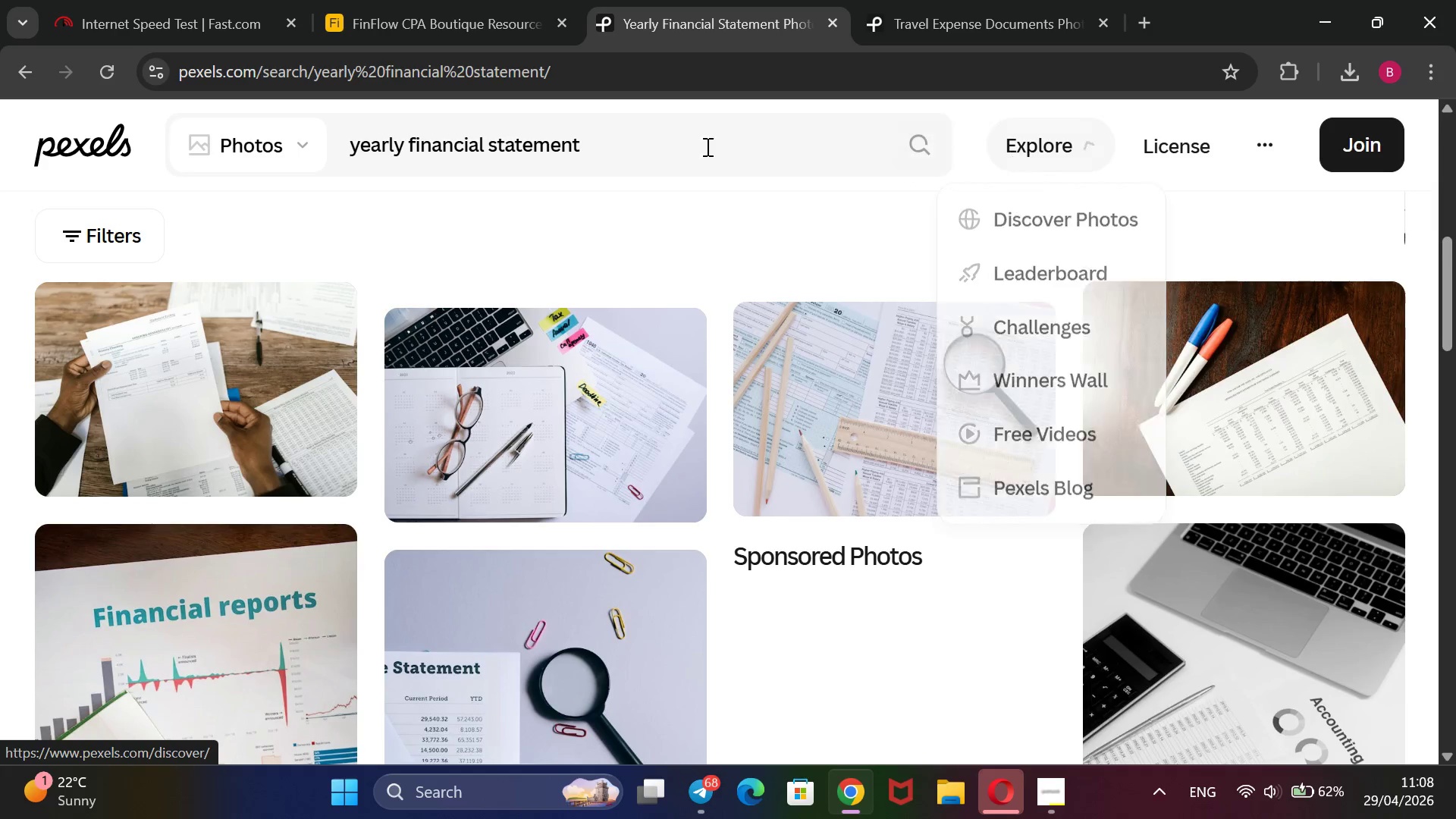 
left_click_drag(start_coordinate=[695, 146], to_coordinate=[364, 186])
 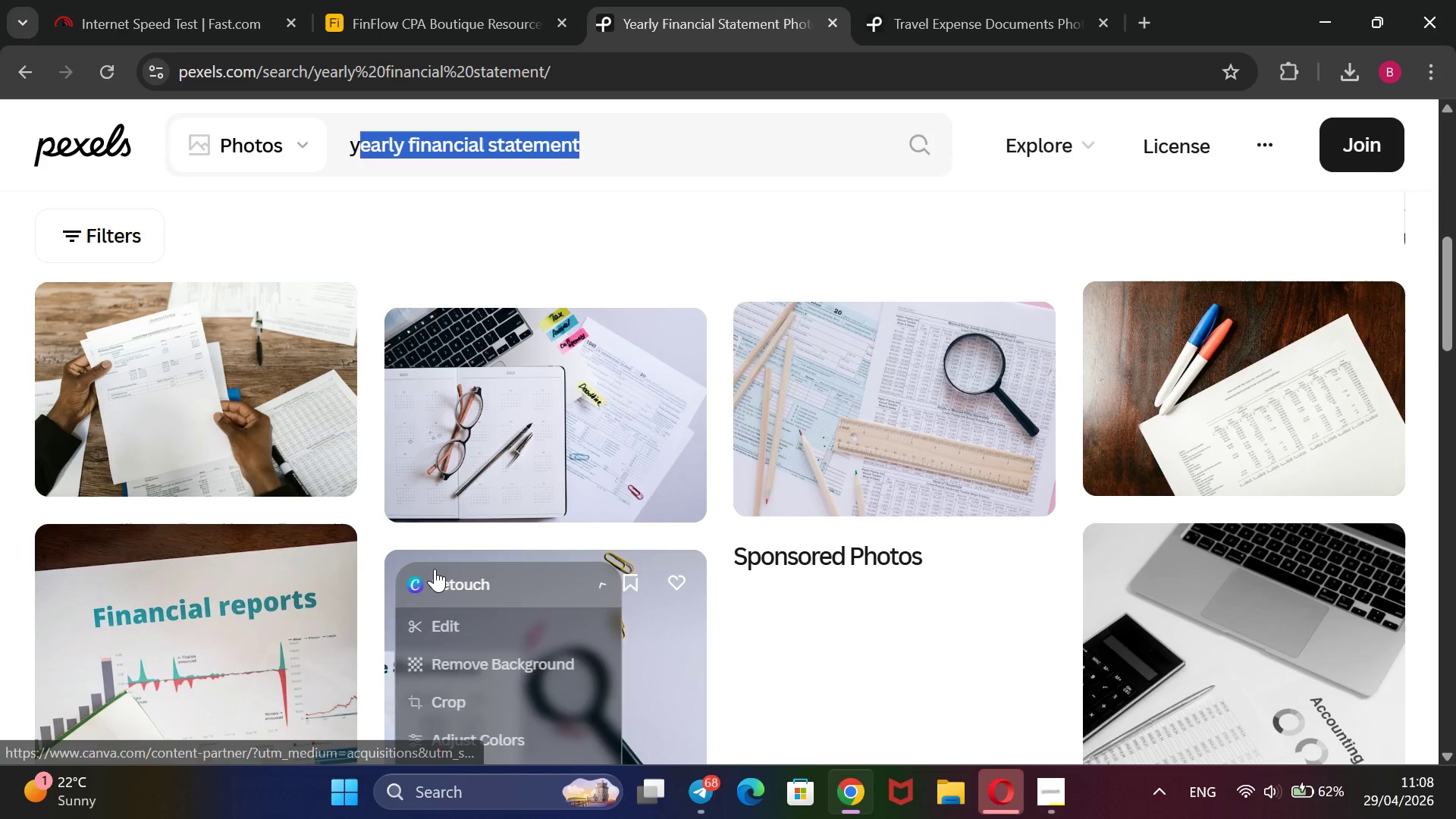 
key(Backspace)
key(Backspace)
type(w)
key(Backspace)
type(employee onboarding kit)
 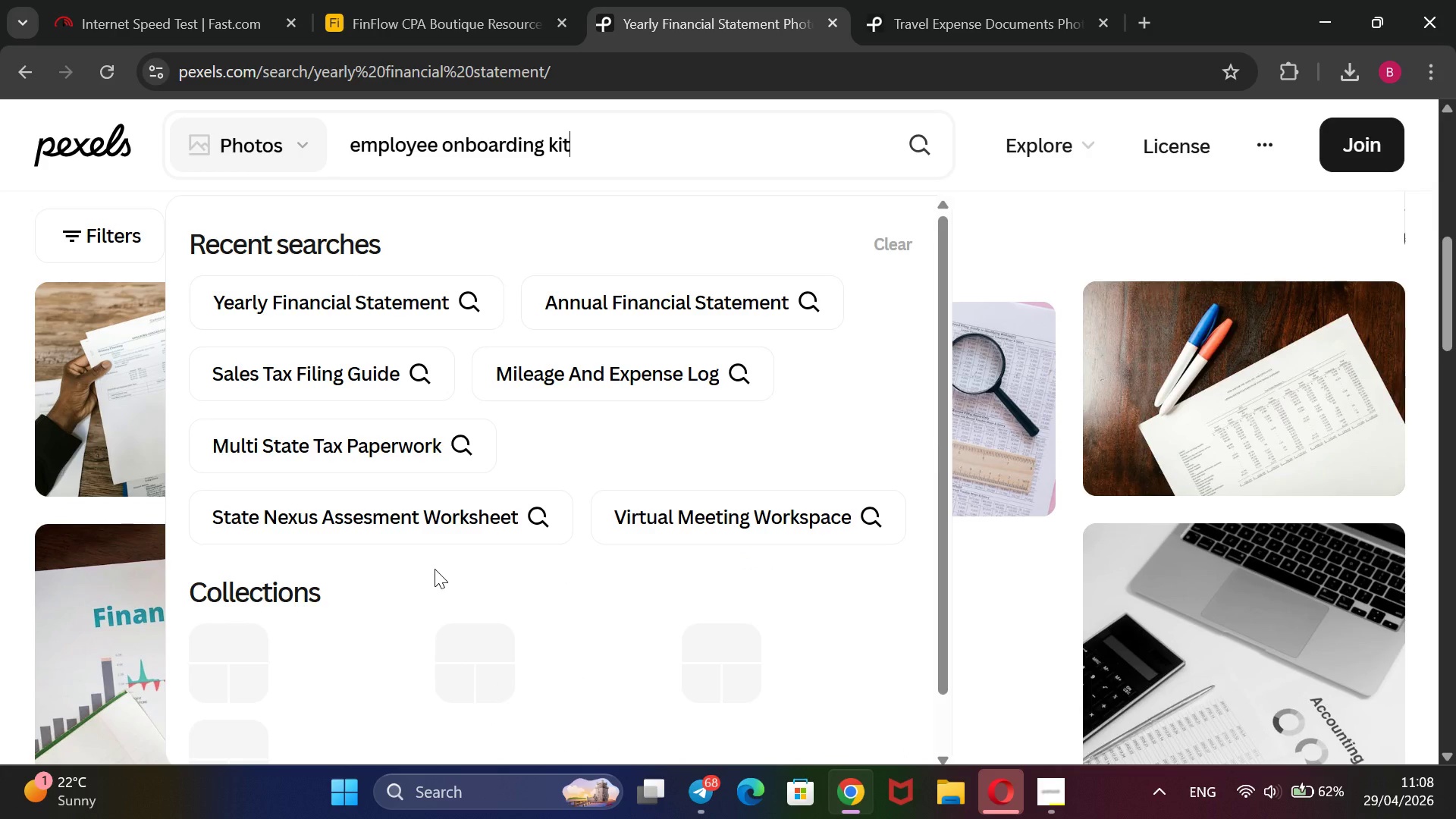 
key(Enter)